 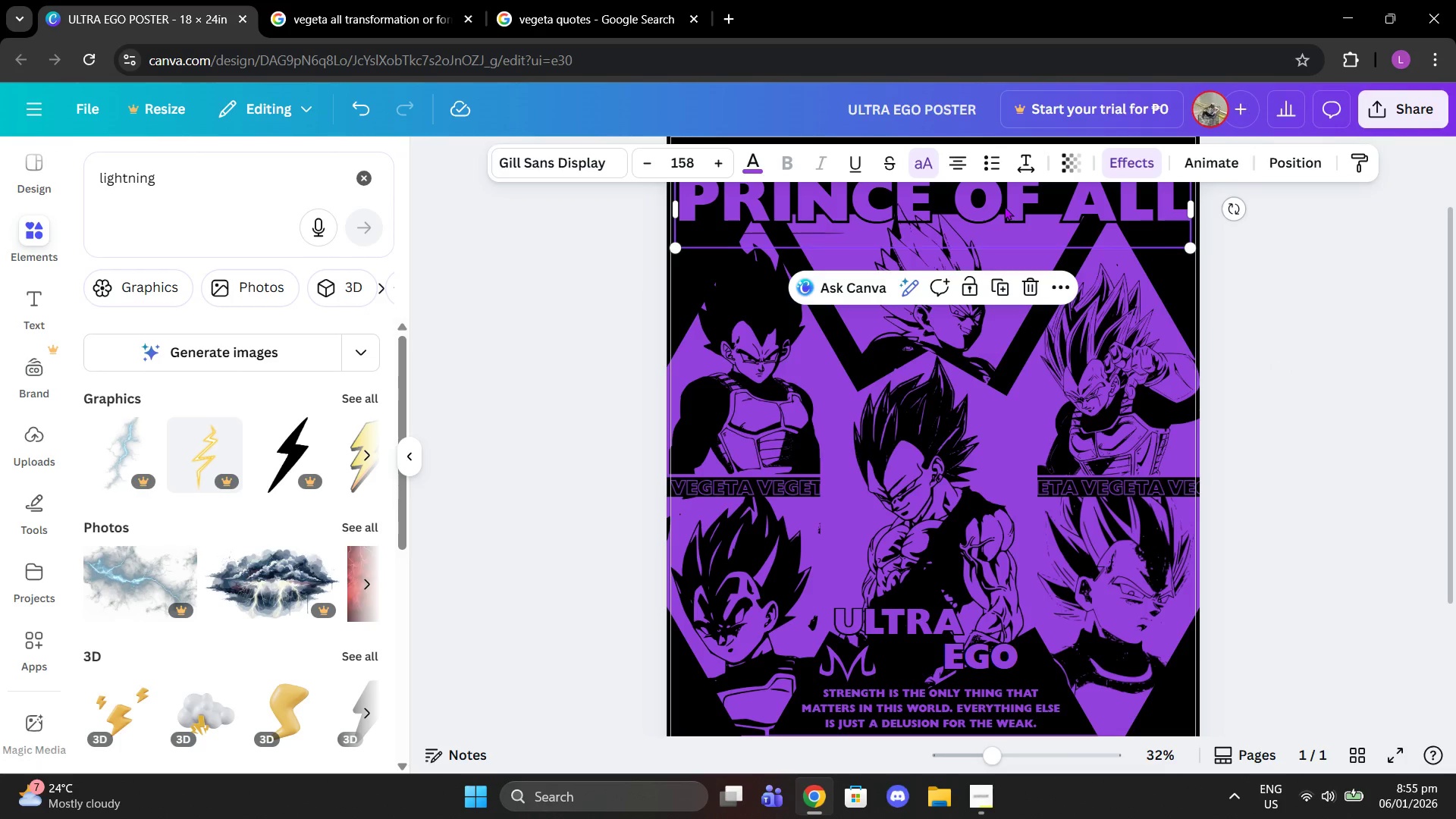 
key(Control+C)
 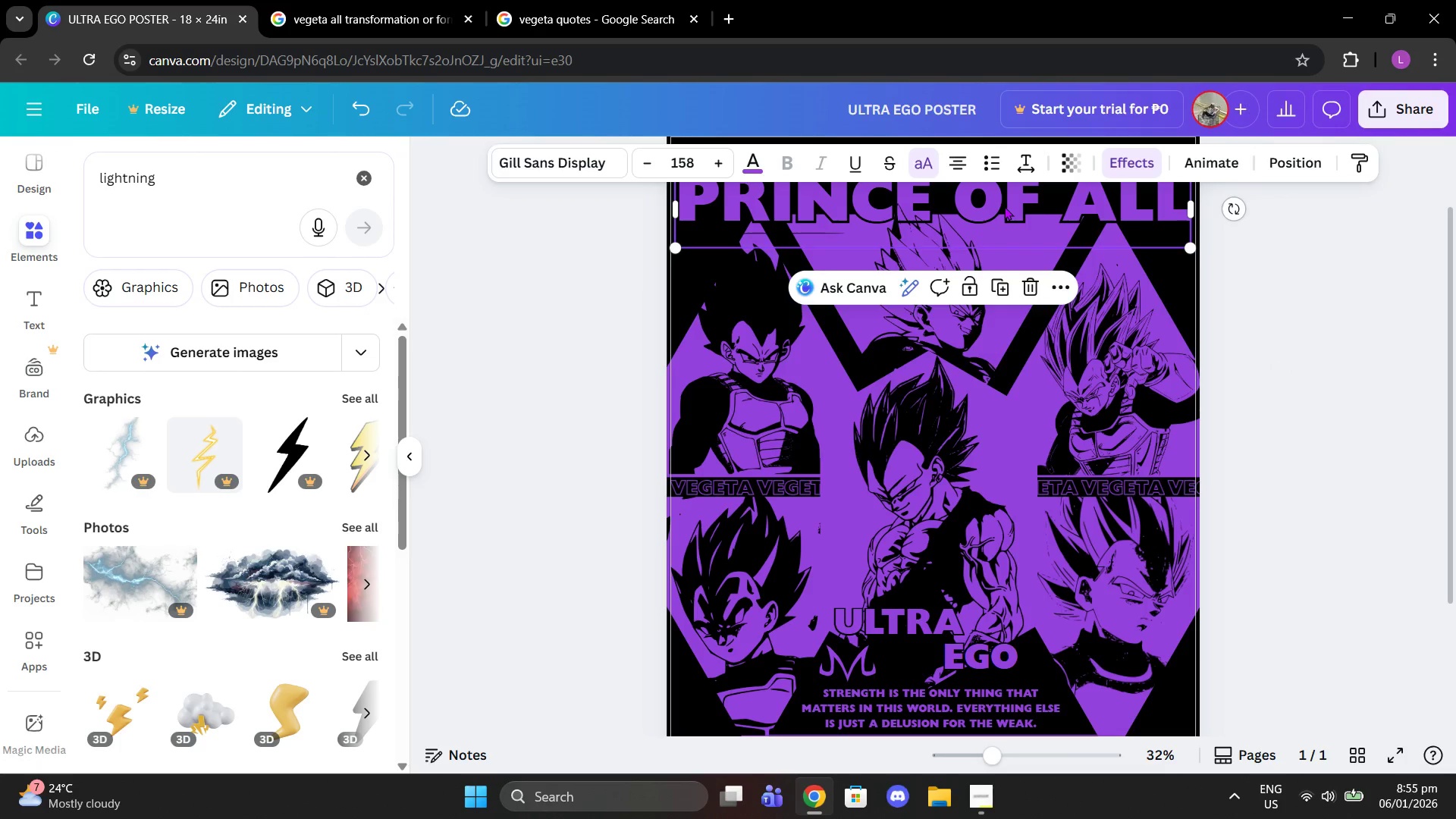 
key(Control+ControlLeft)
 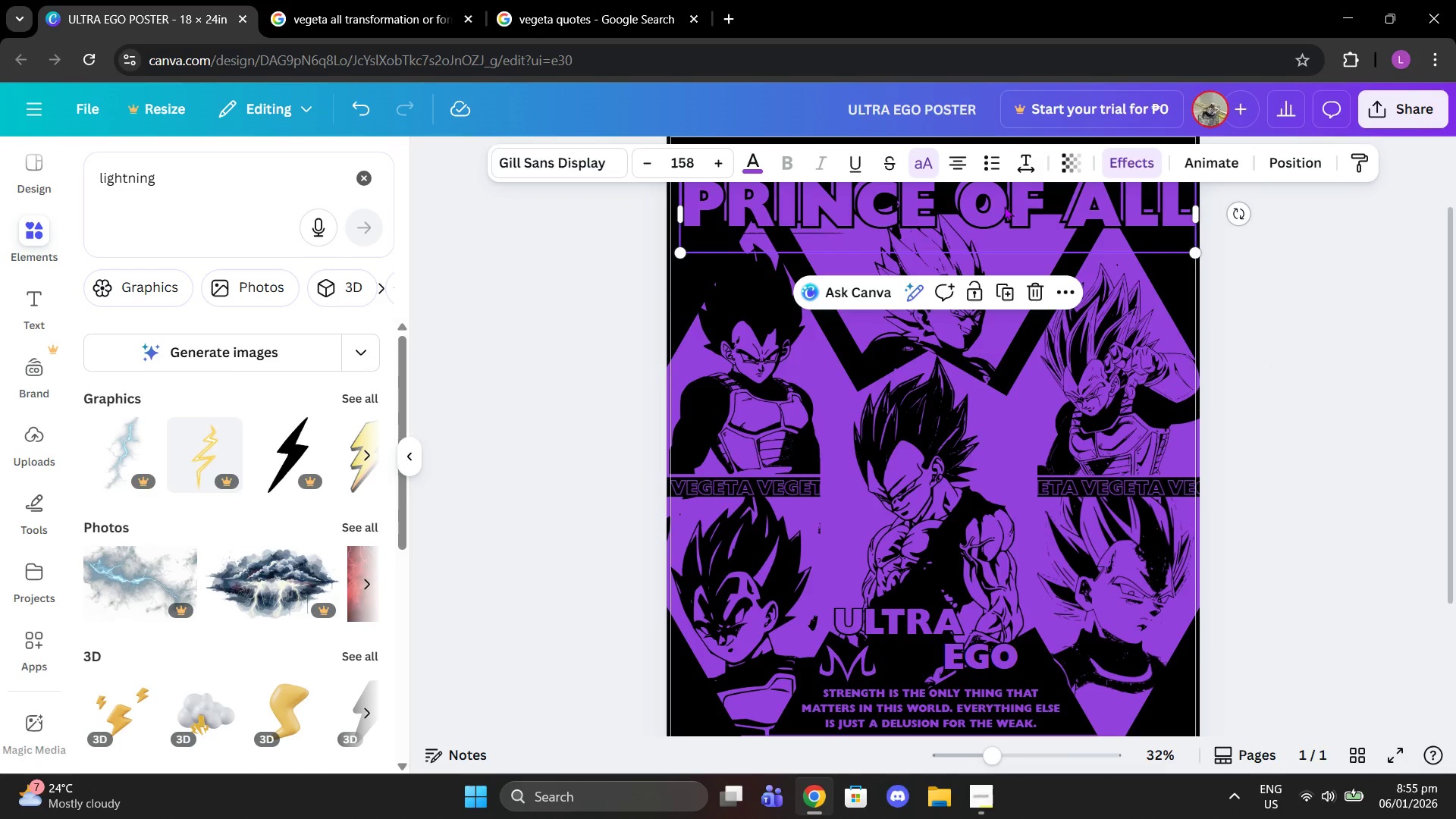 
key(Control+V)
 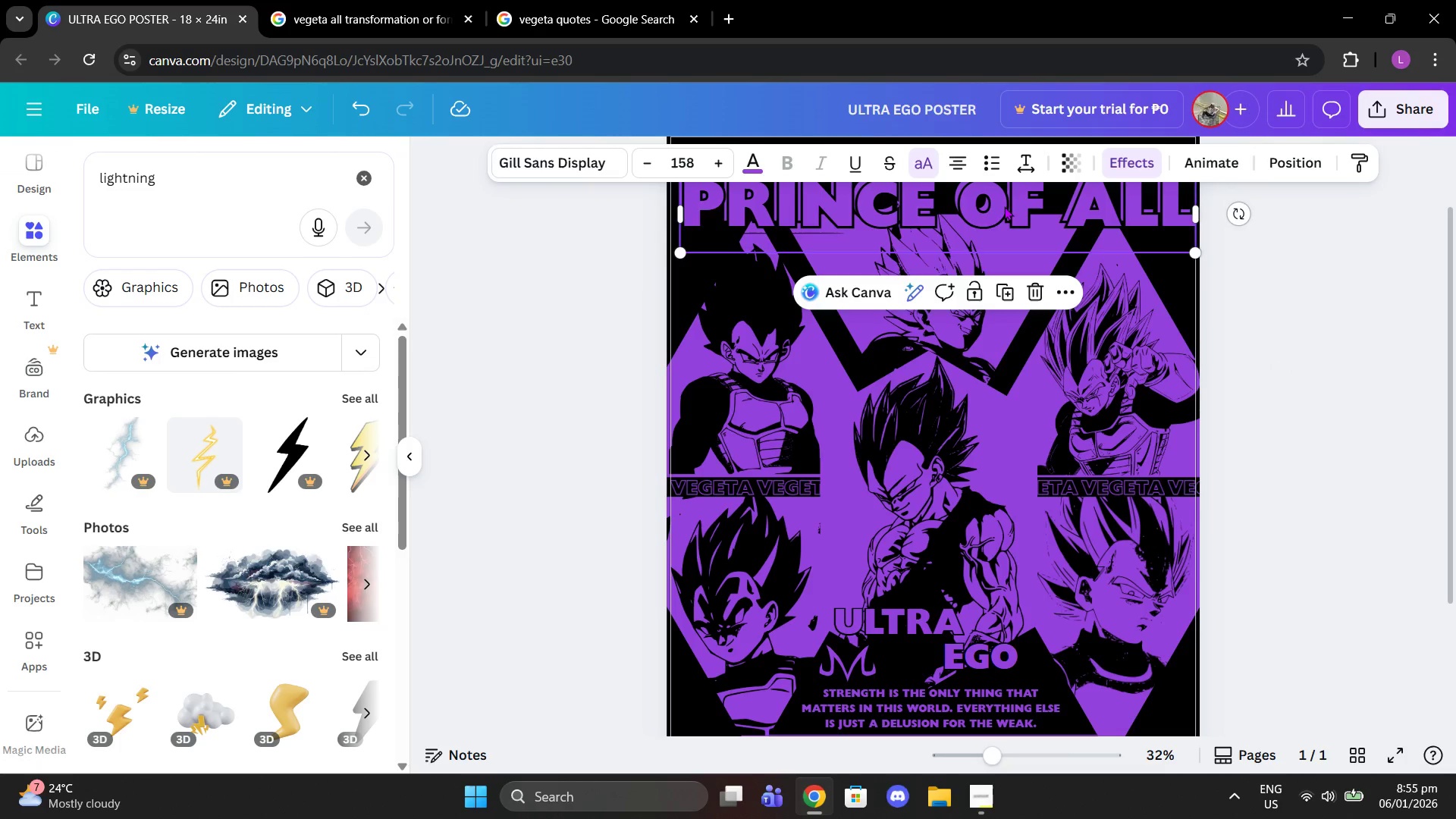 
left_click_drag(start_coordinate=[1004, 206], to_coordinate=[999, 224])
 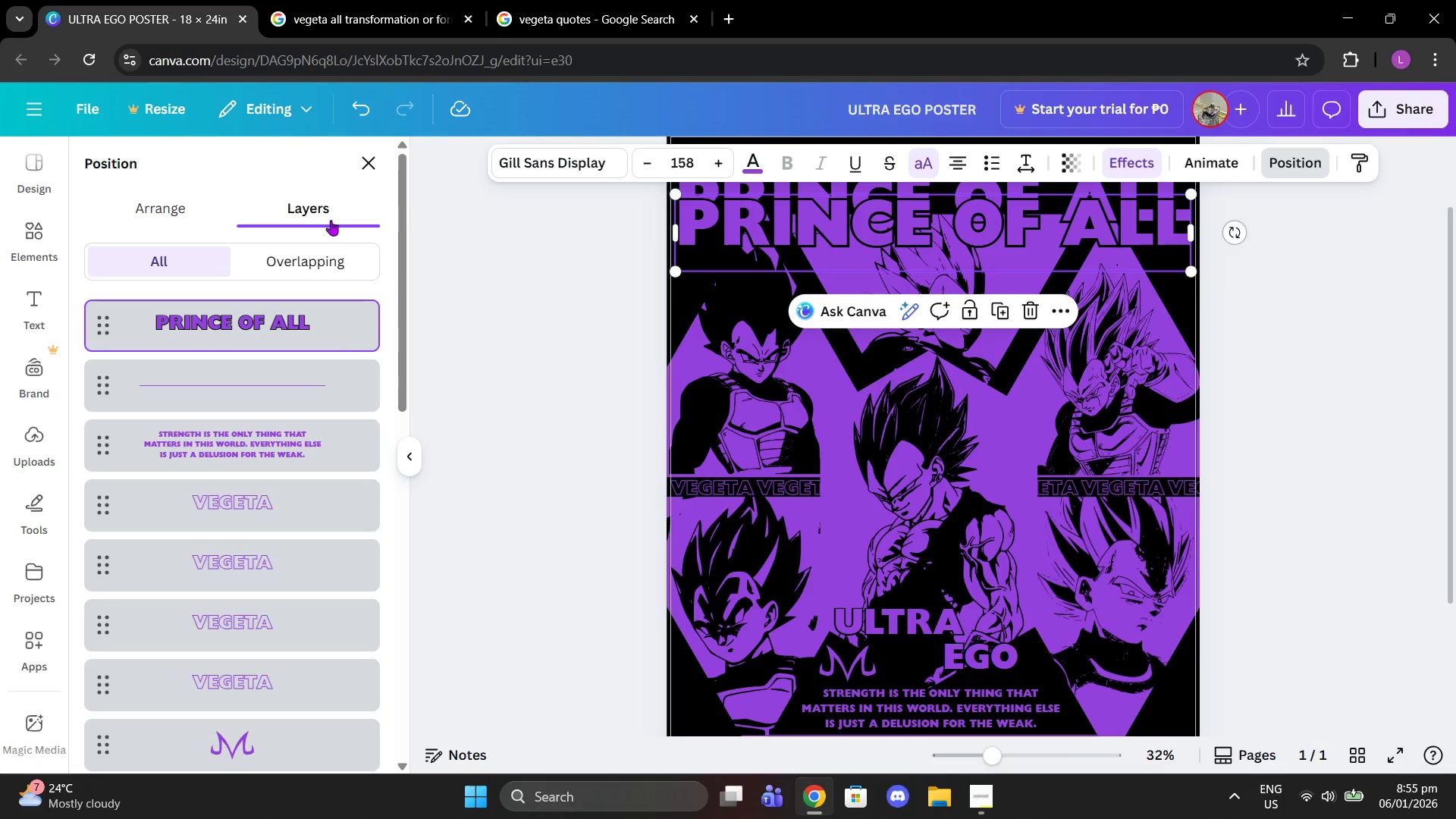 
left_click_drag(start_coordinate=[1028, 231], to_coordinate=[1028, 221])
 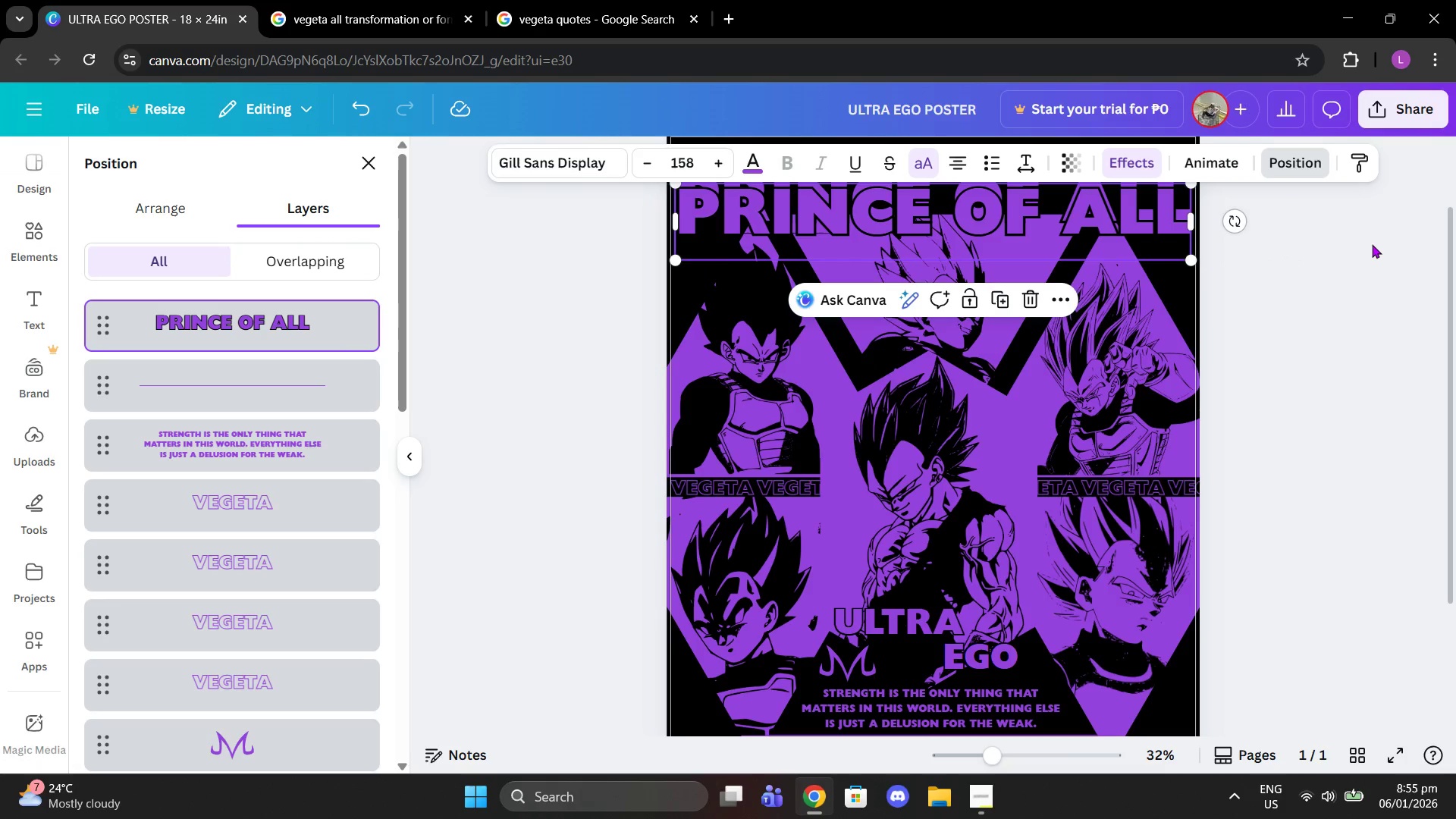 
left_click([1372, 244])
 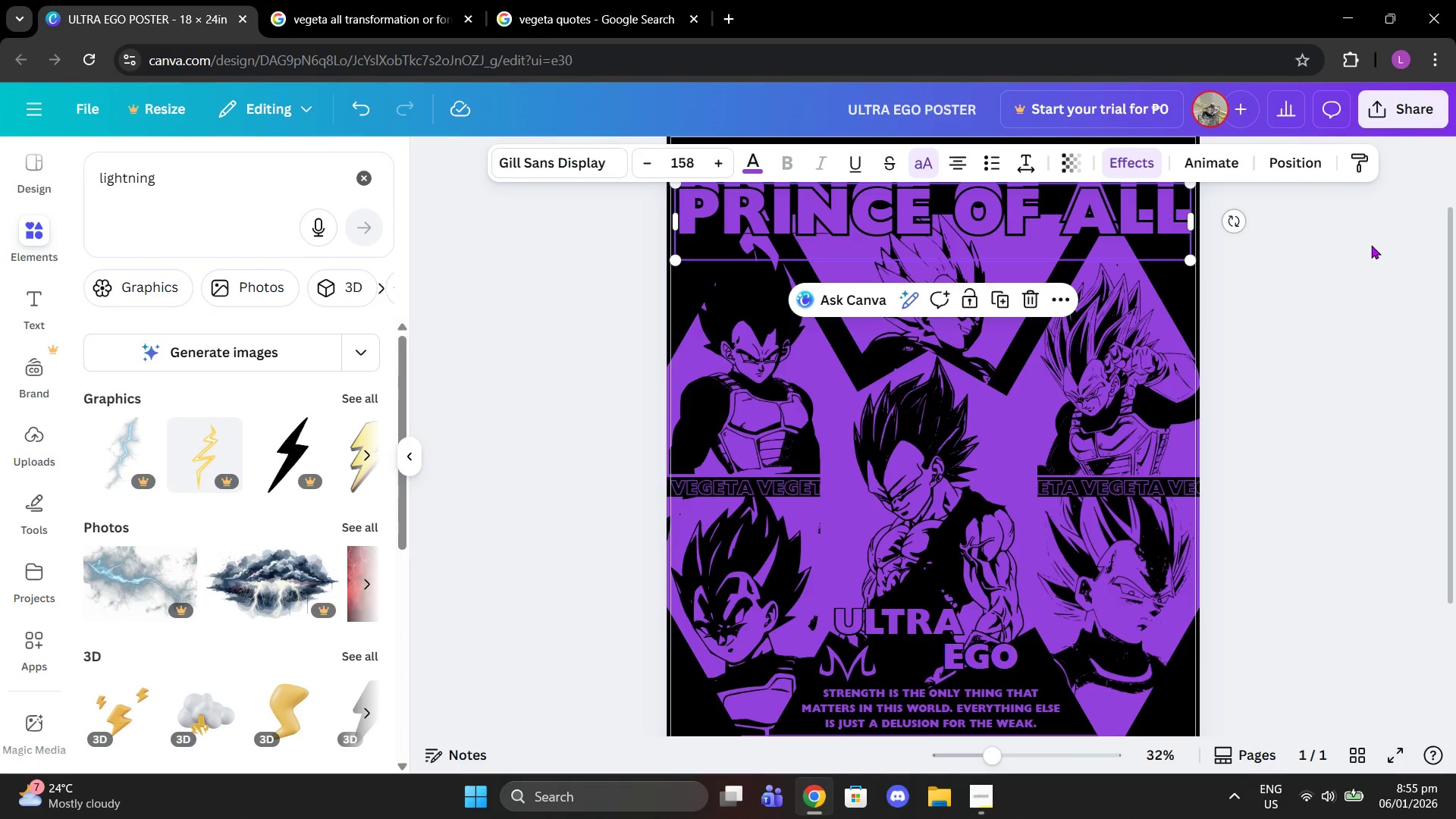 
left_click([1371, 245])
 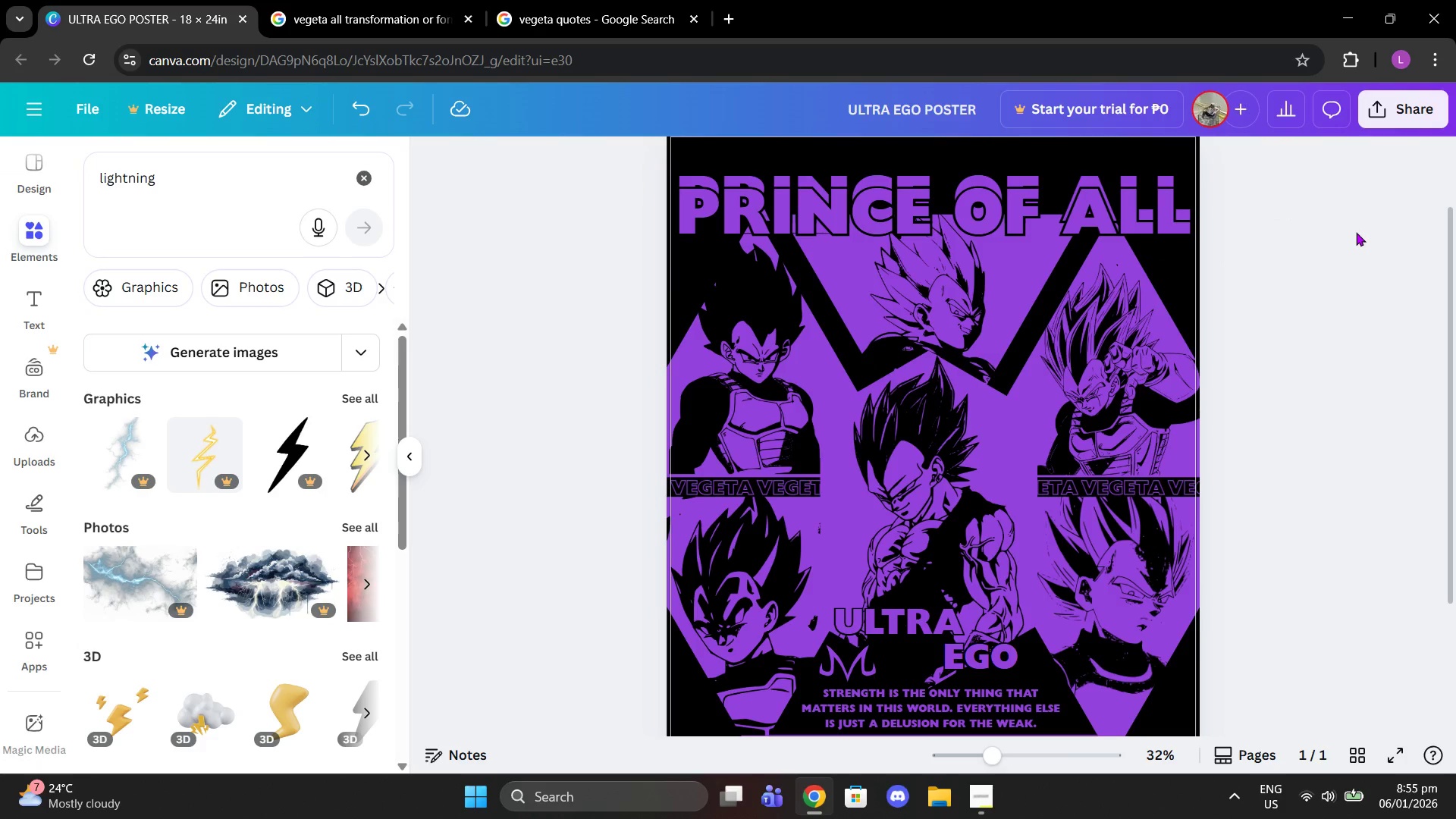 
key(Control+Z)
 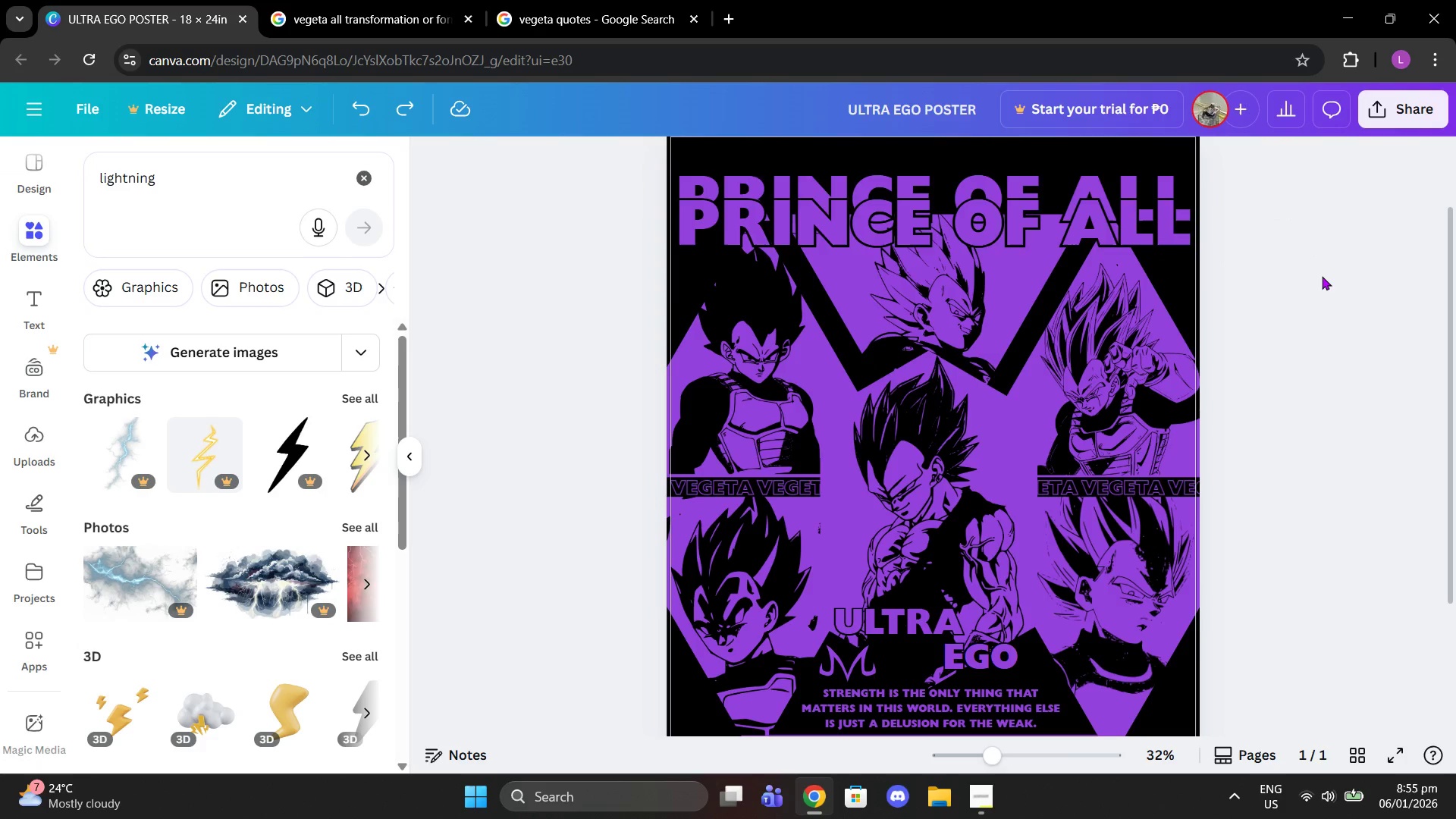 
key(Control+Z)
 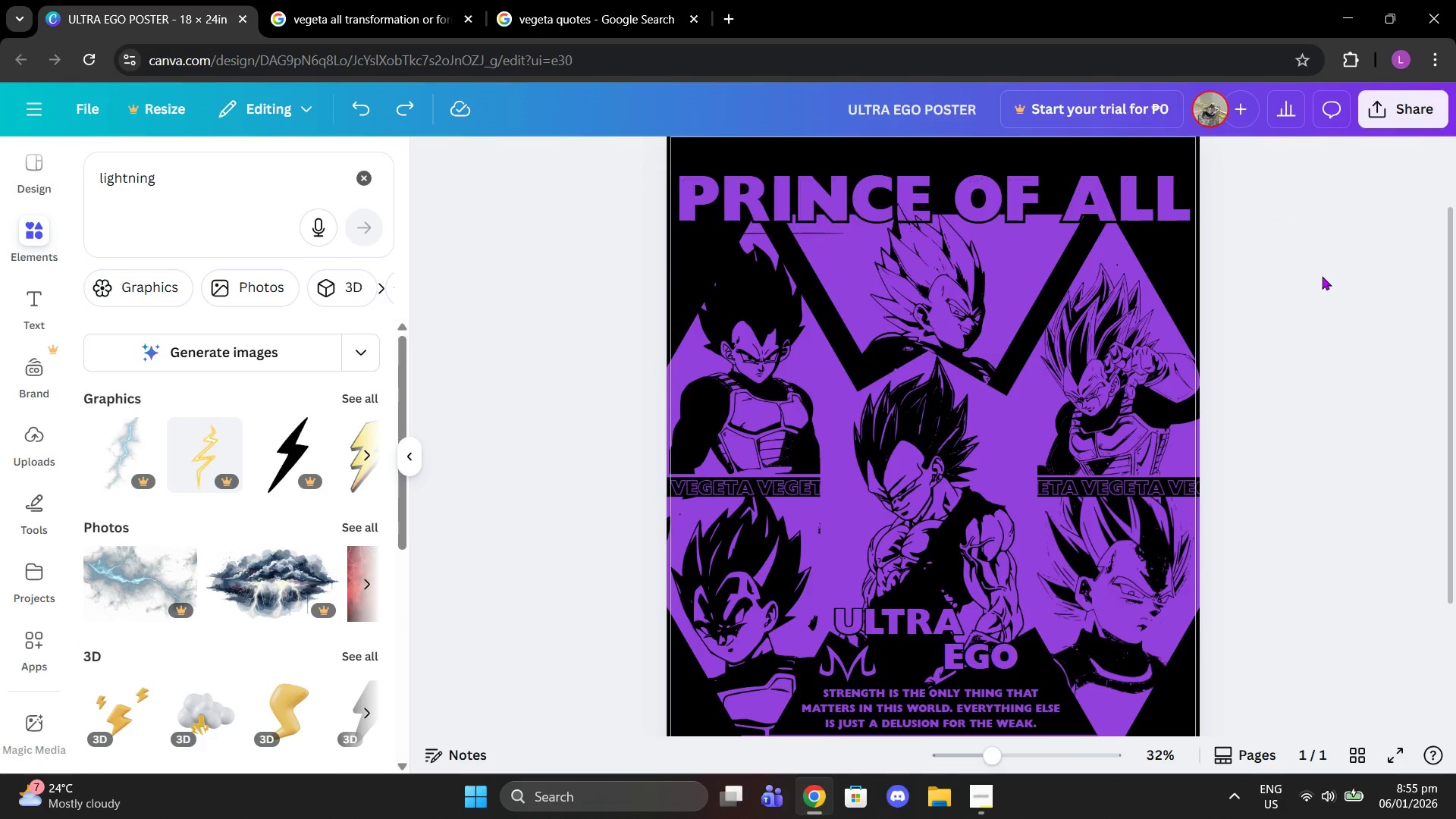 
key(Control+Z)